 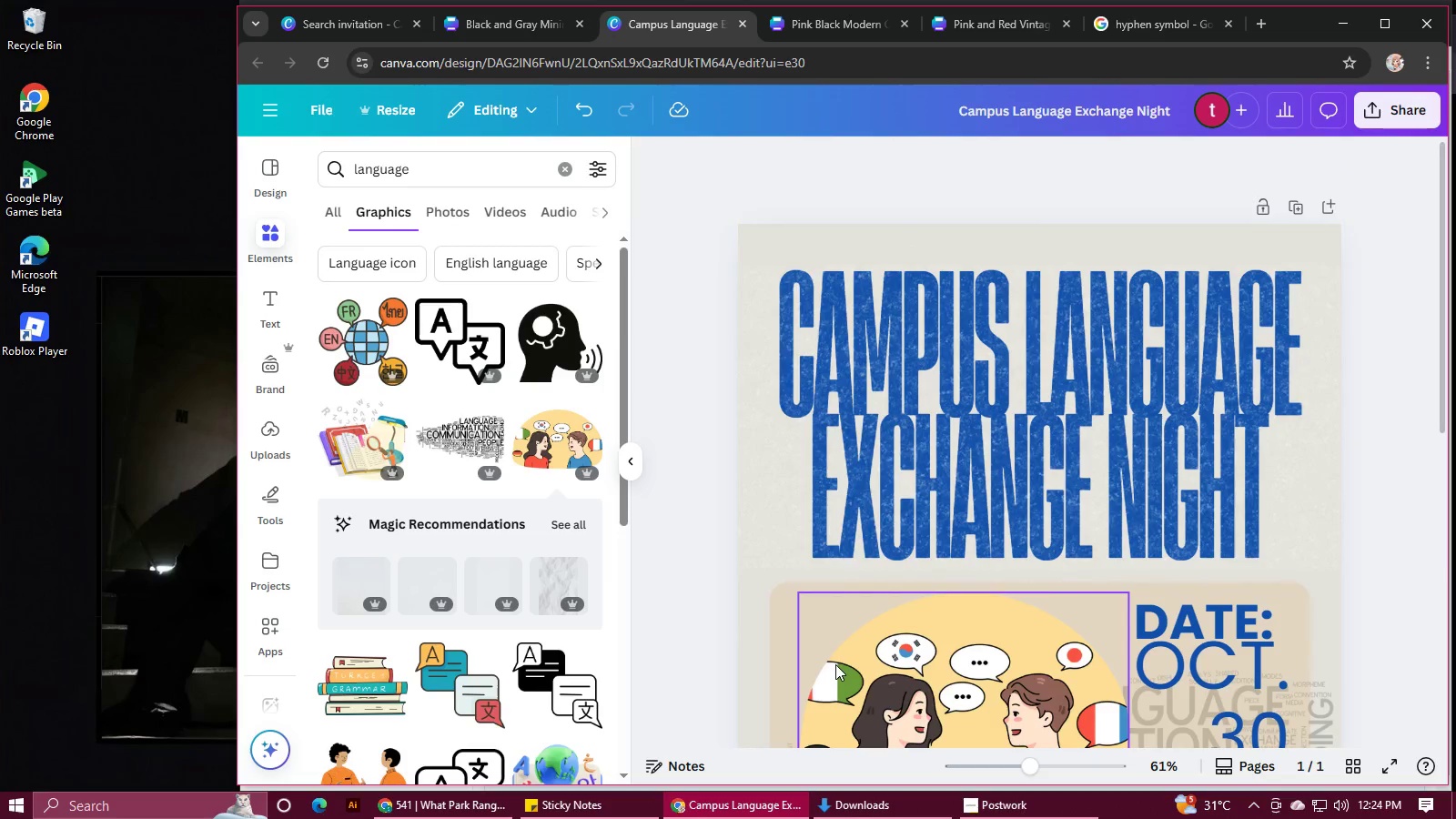 
scroll: coordinate [837, 656], scroll_direction: down, amount: 8.0
 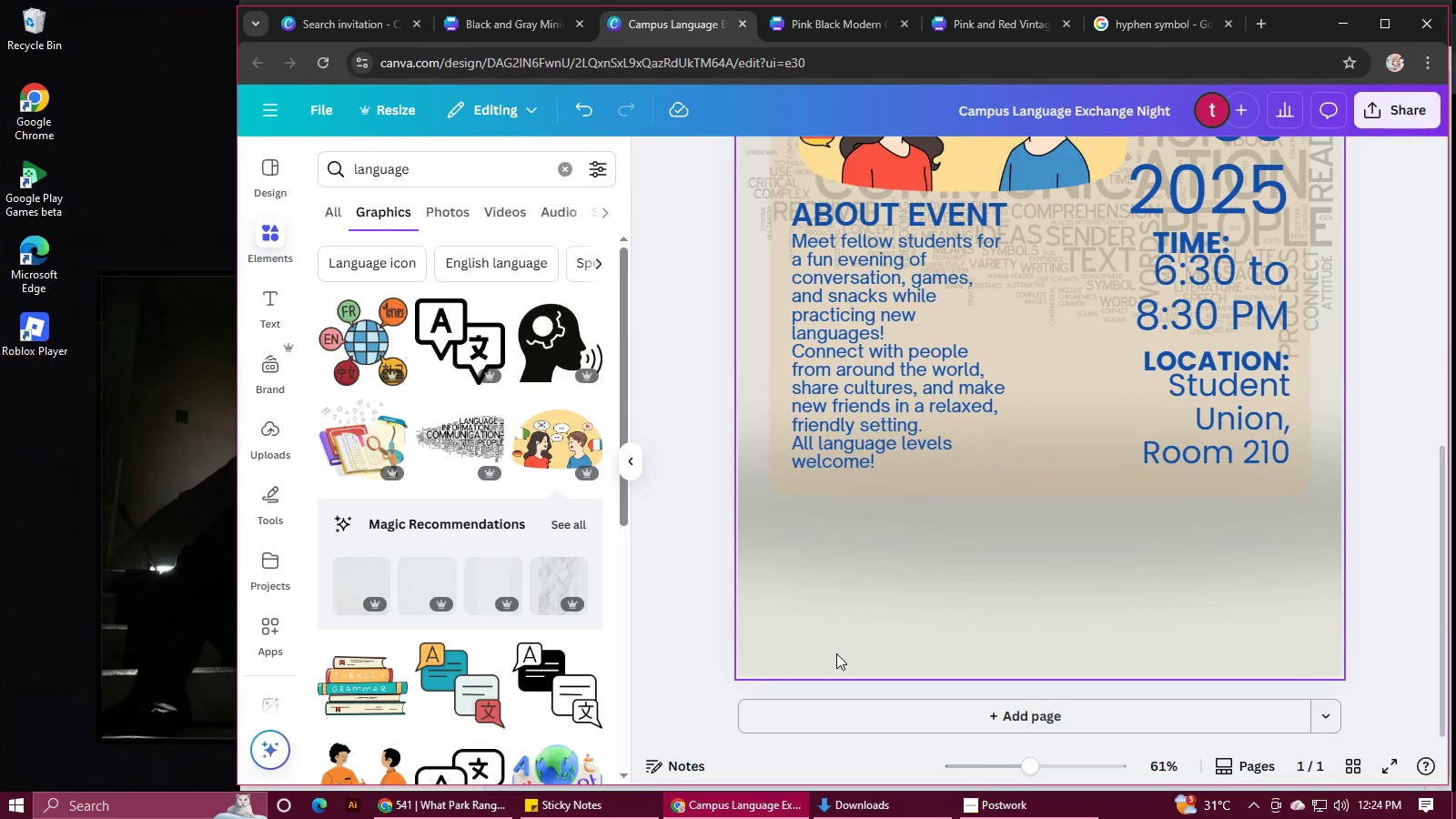 
scroll: coordinate [836, 653], scroll_direction: up, amount: 2.0
 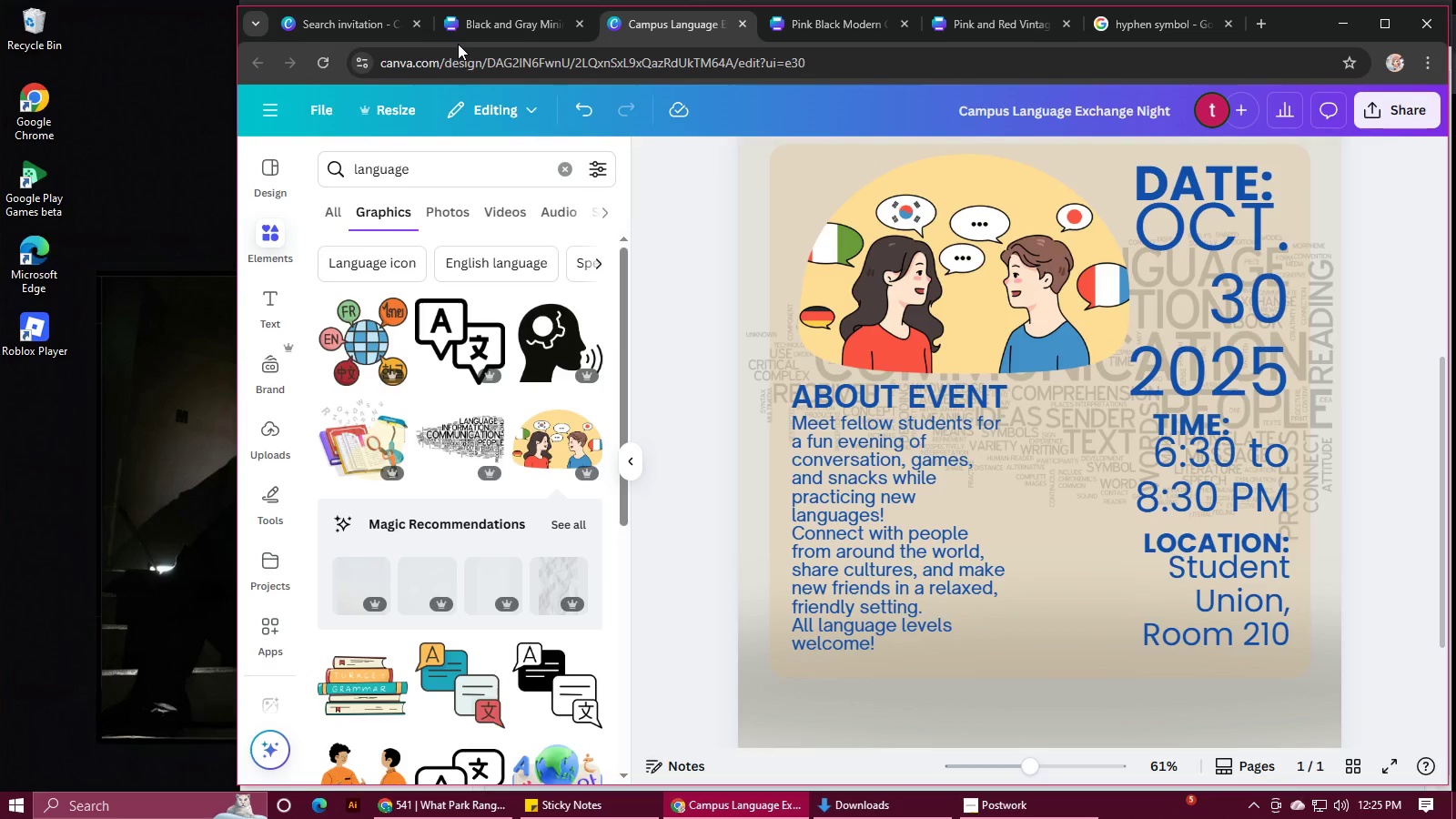 
left_click([503, 26])
 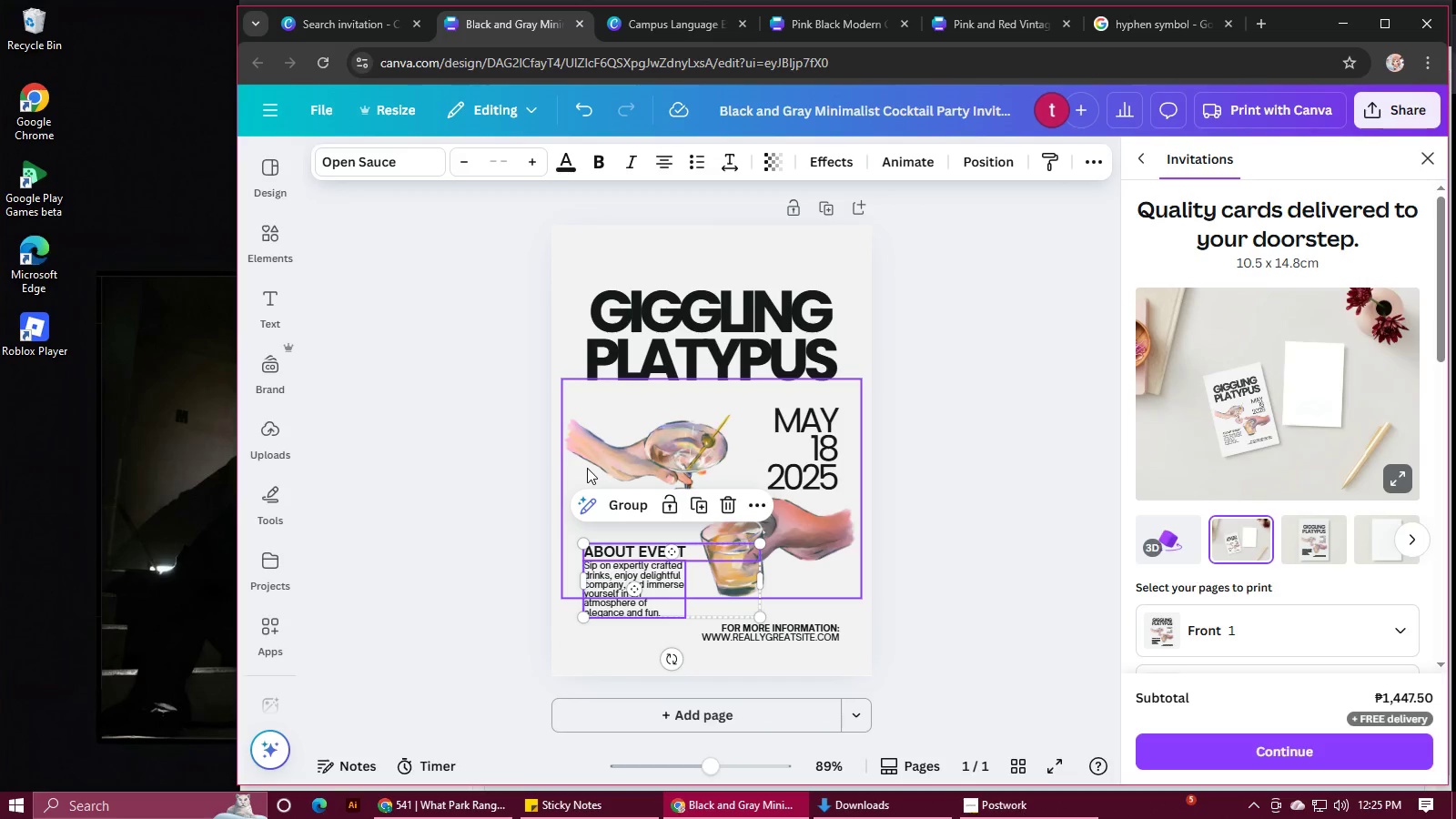 
scroll: coordinate [587, 468], scroll_direction: down, amount: 1.0
 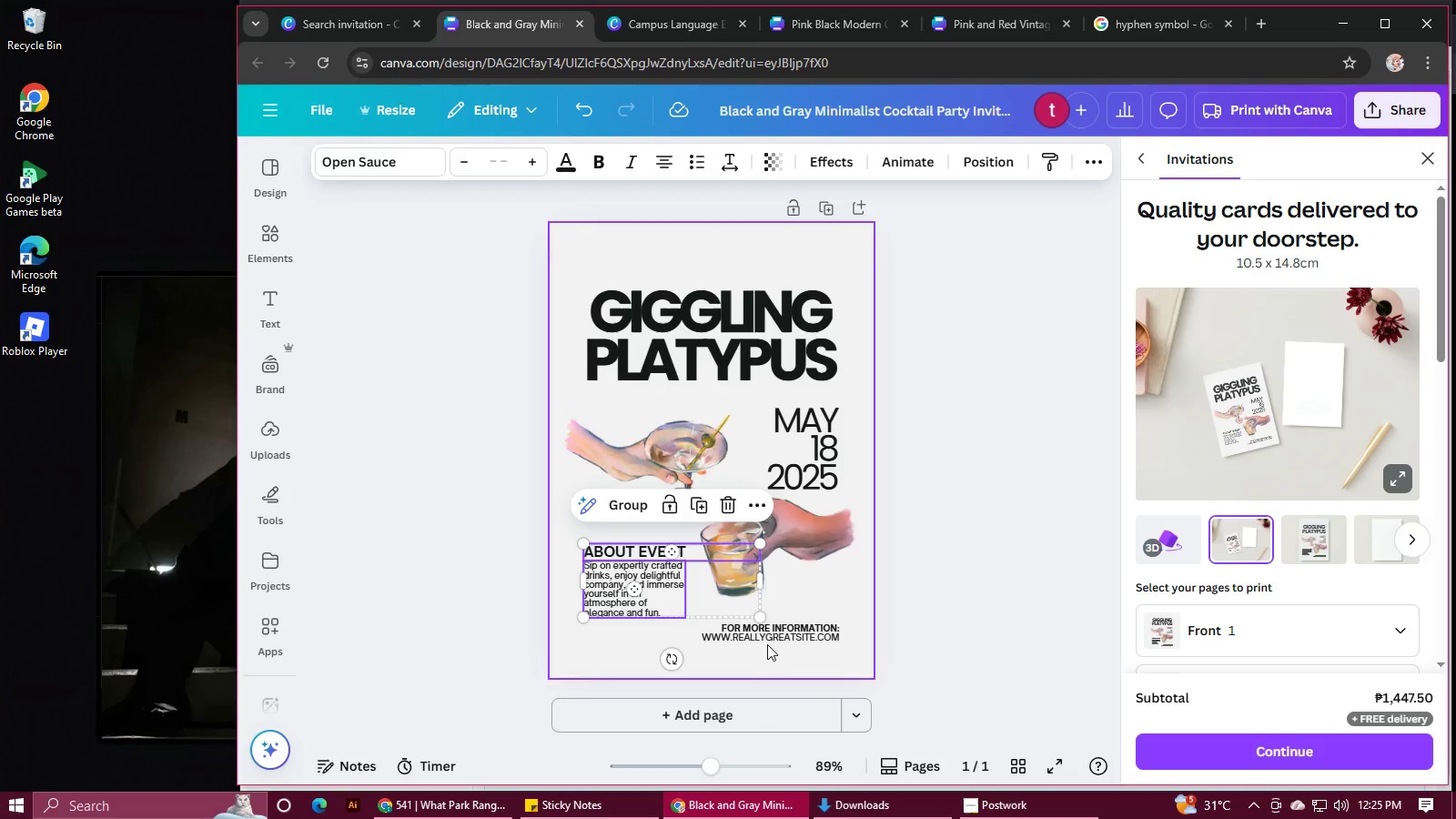 
left_click([772, 638])
 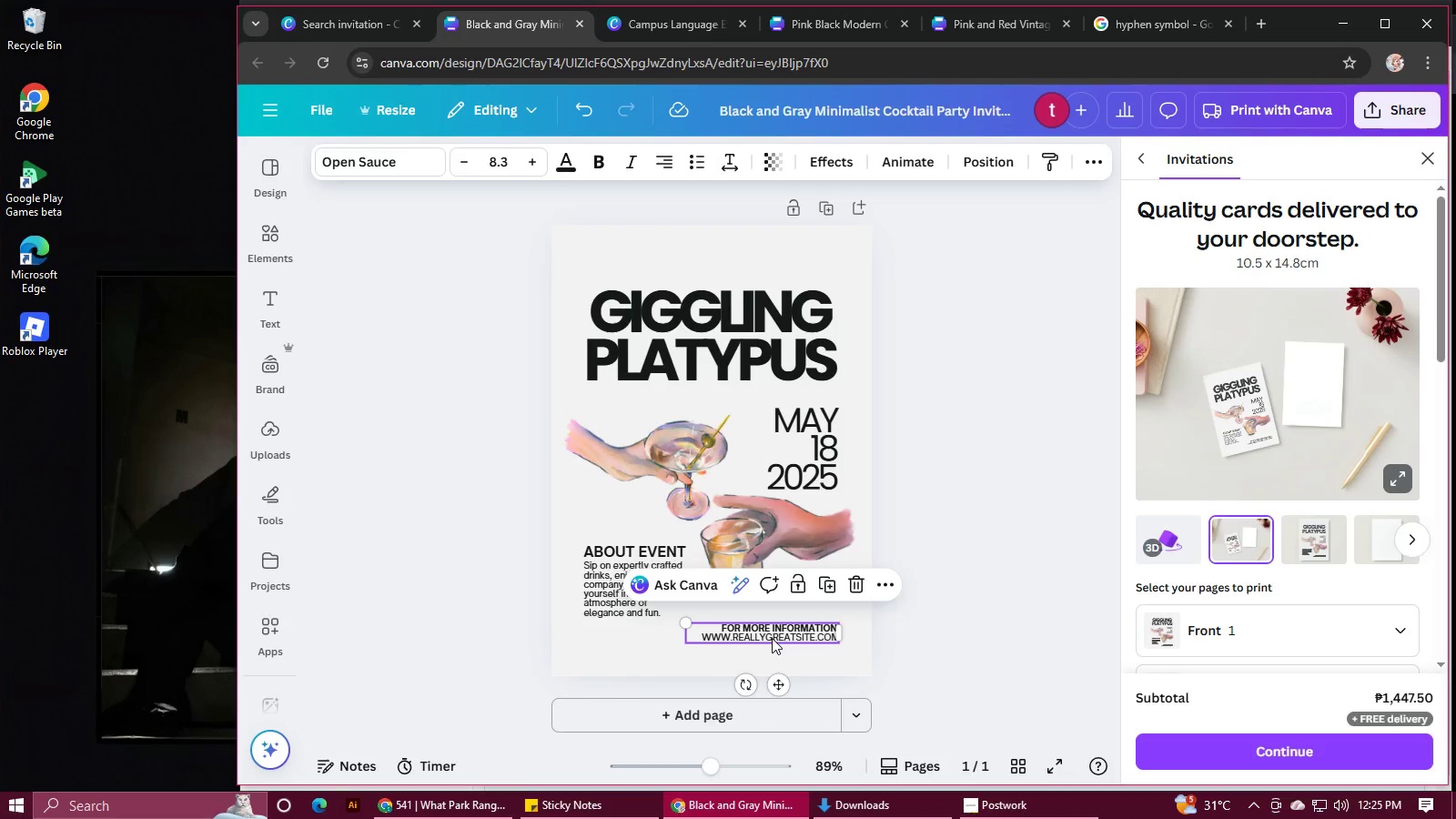 
double_click([772, 638])
 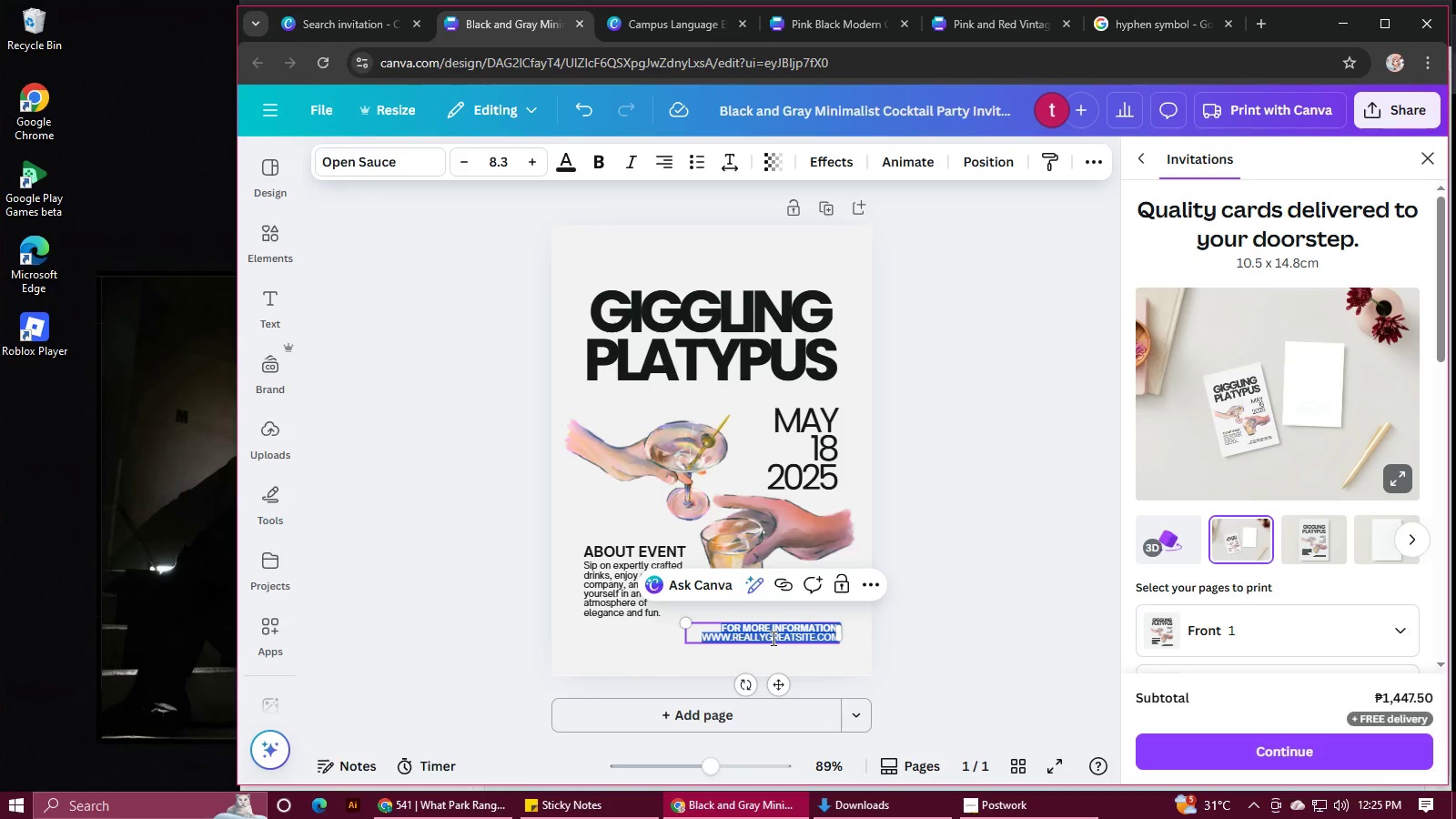 
key(Control+C)
 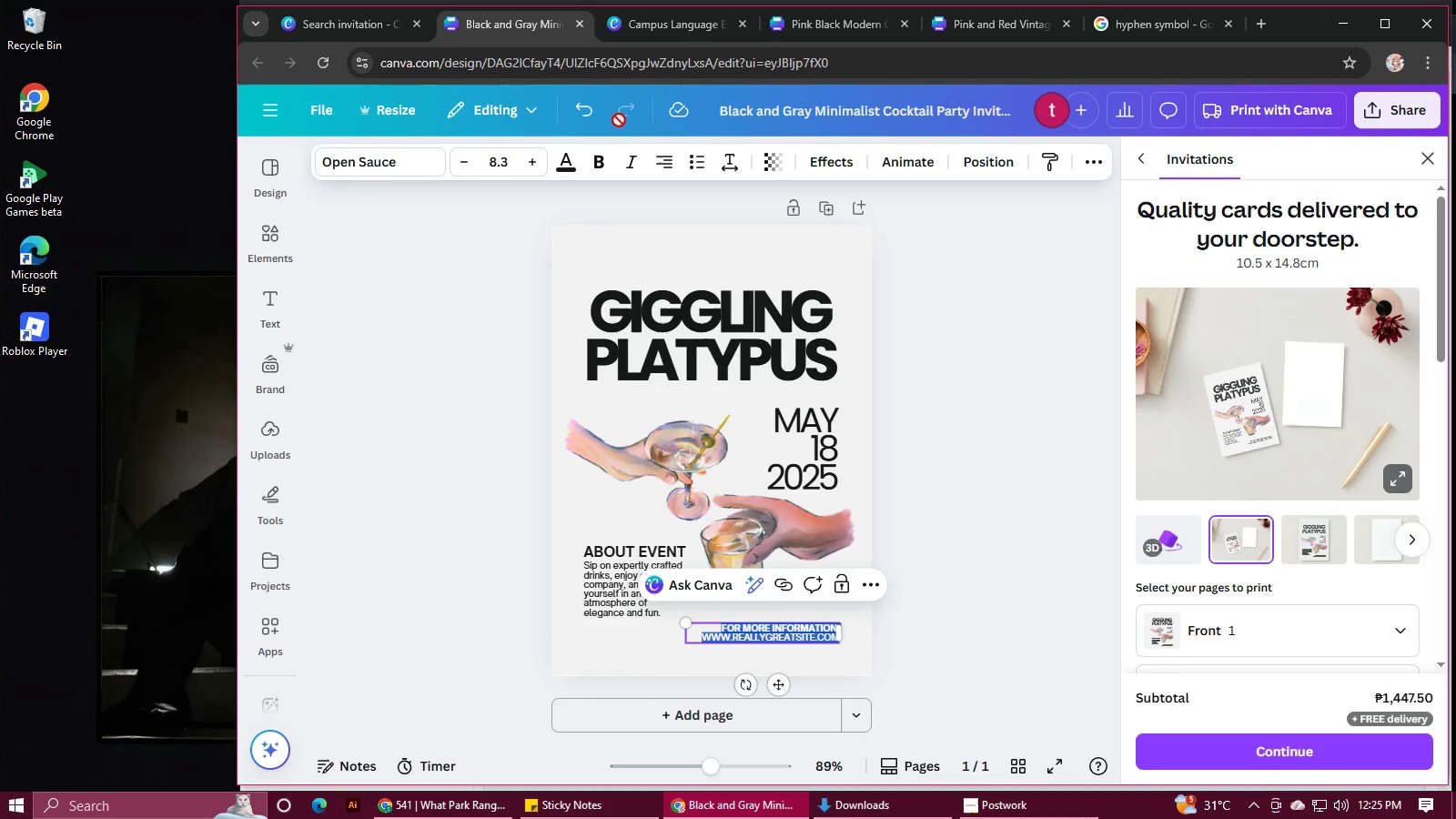 
mouse_move([597, 25])
 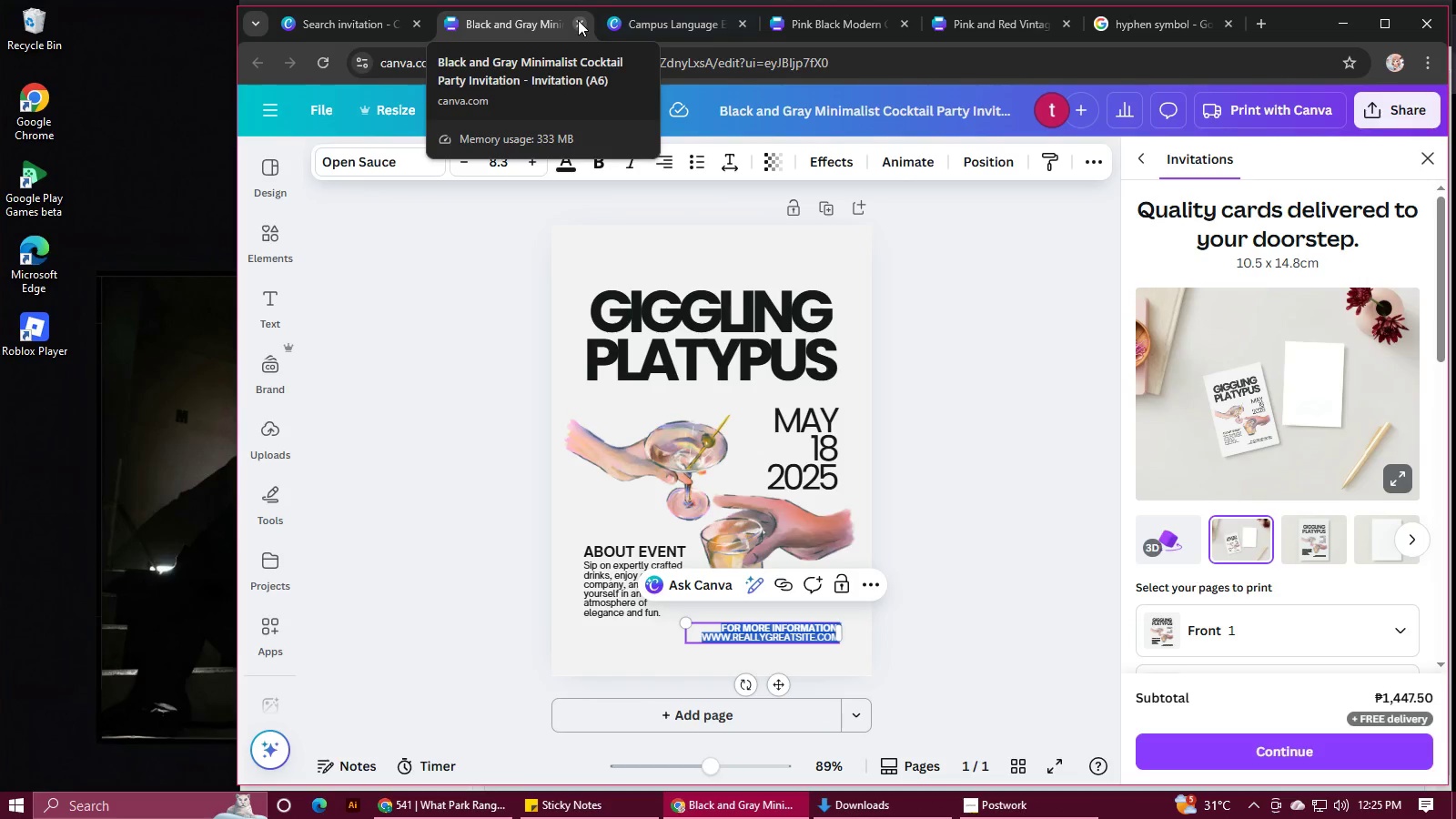 
left_click([578, 20])
 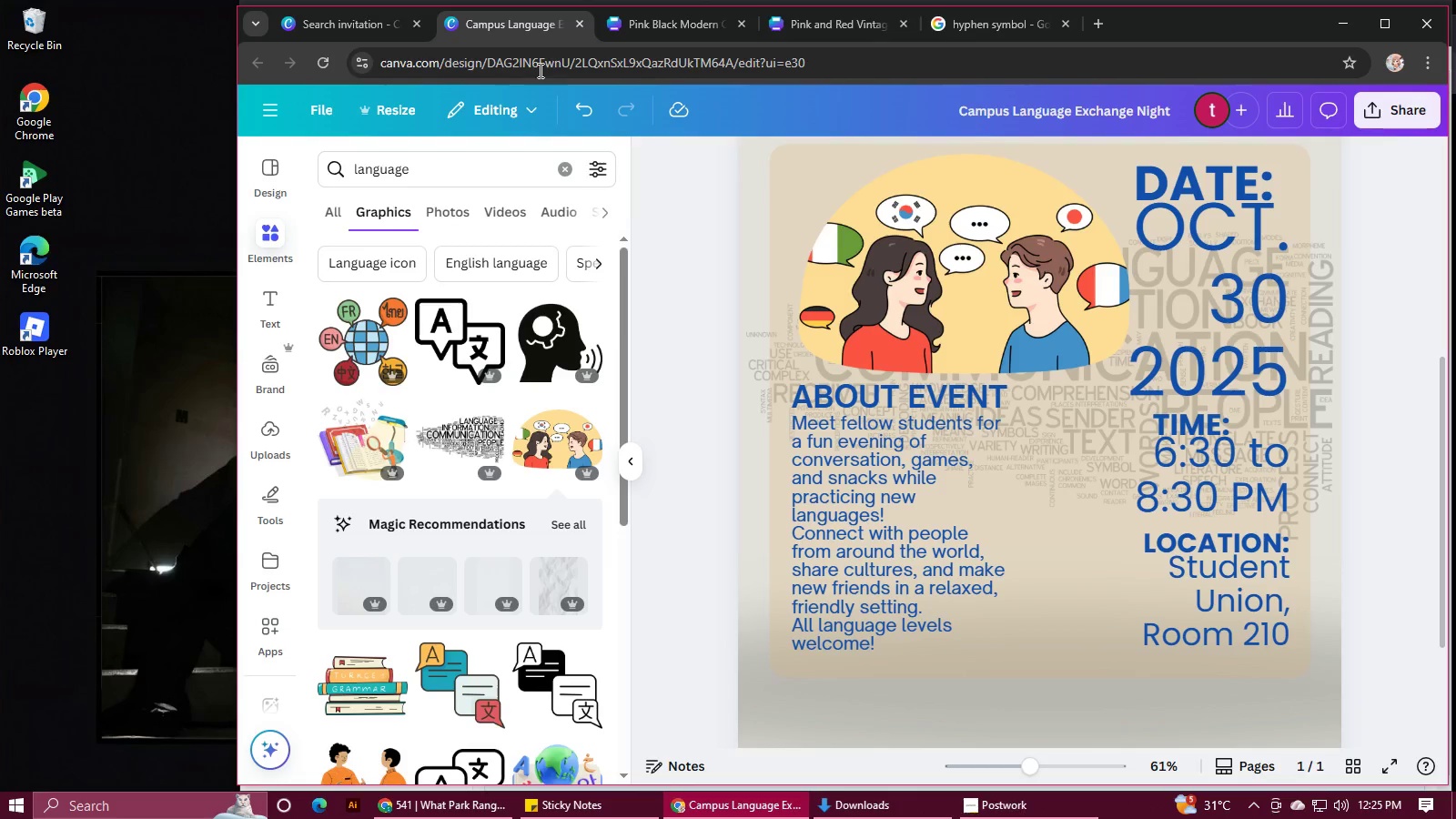 
scroll: coordinate [874, 561], scroll_direction: down, amount: 3.0
 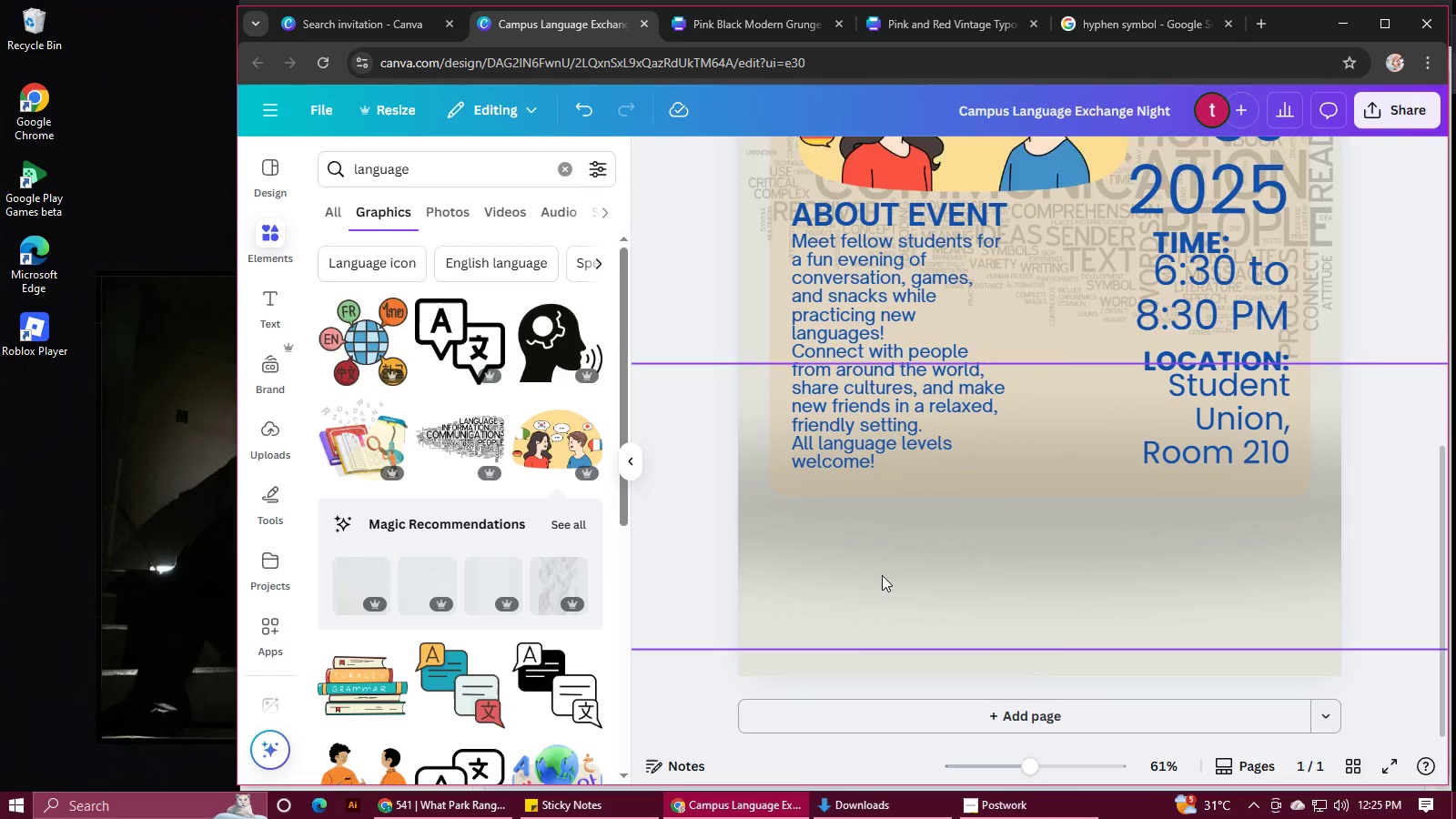 
left_click([882, 575])
 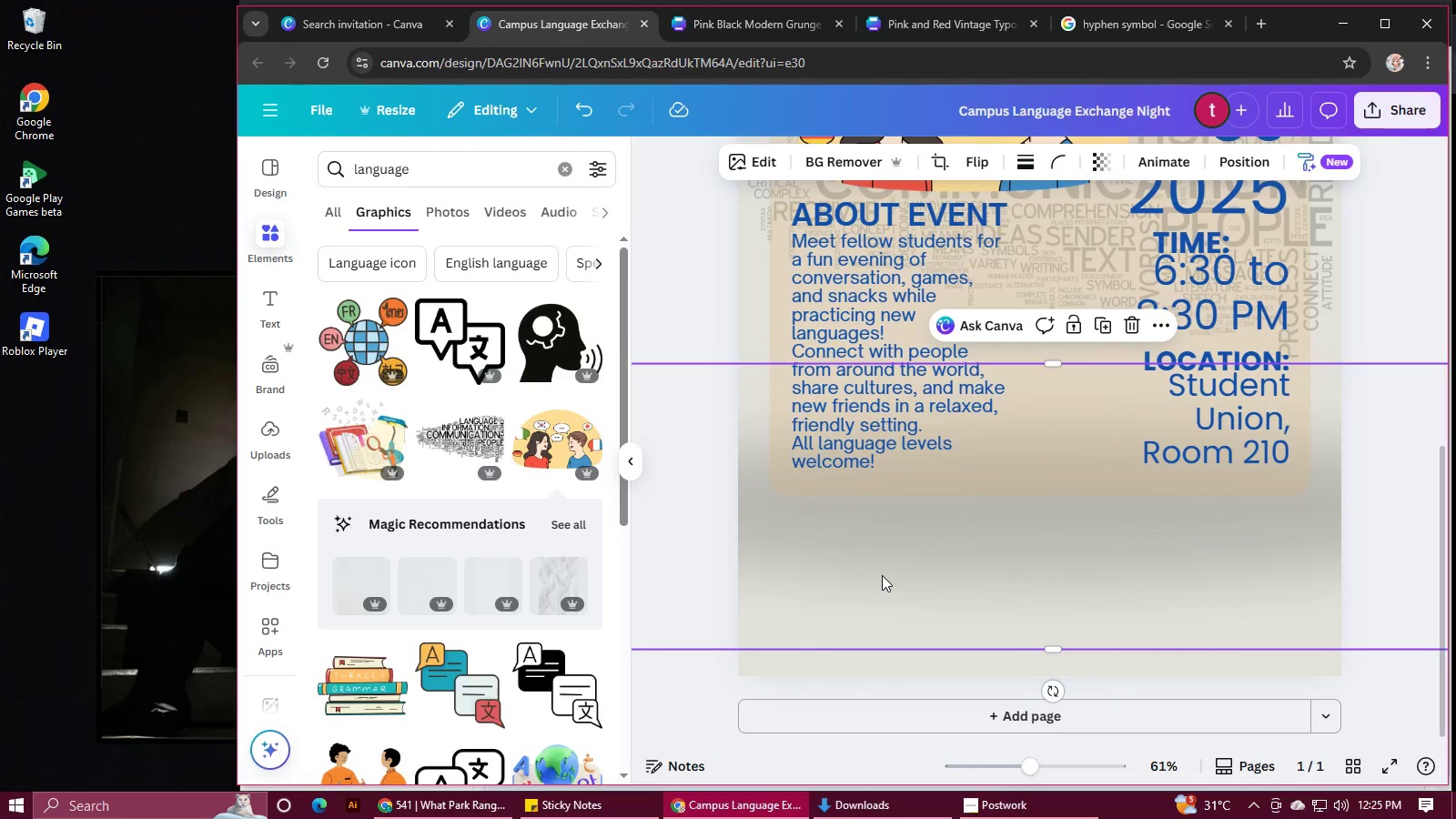 
key(Control+V)
 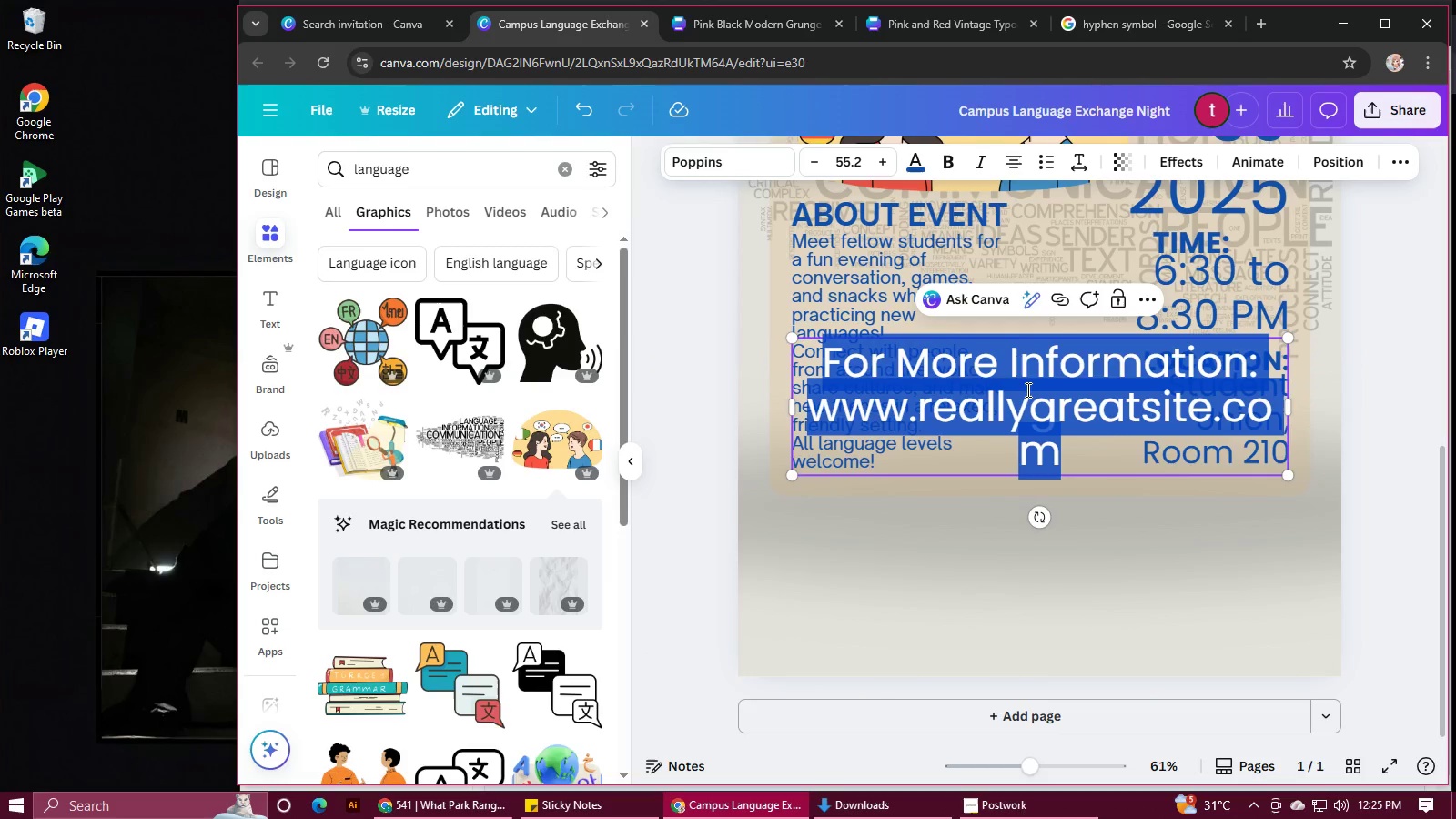 
left_click_drag(start_coordinate=[1028, 391], to_coordinate=[1020, 499])
 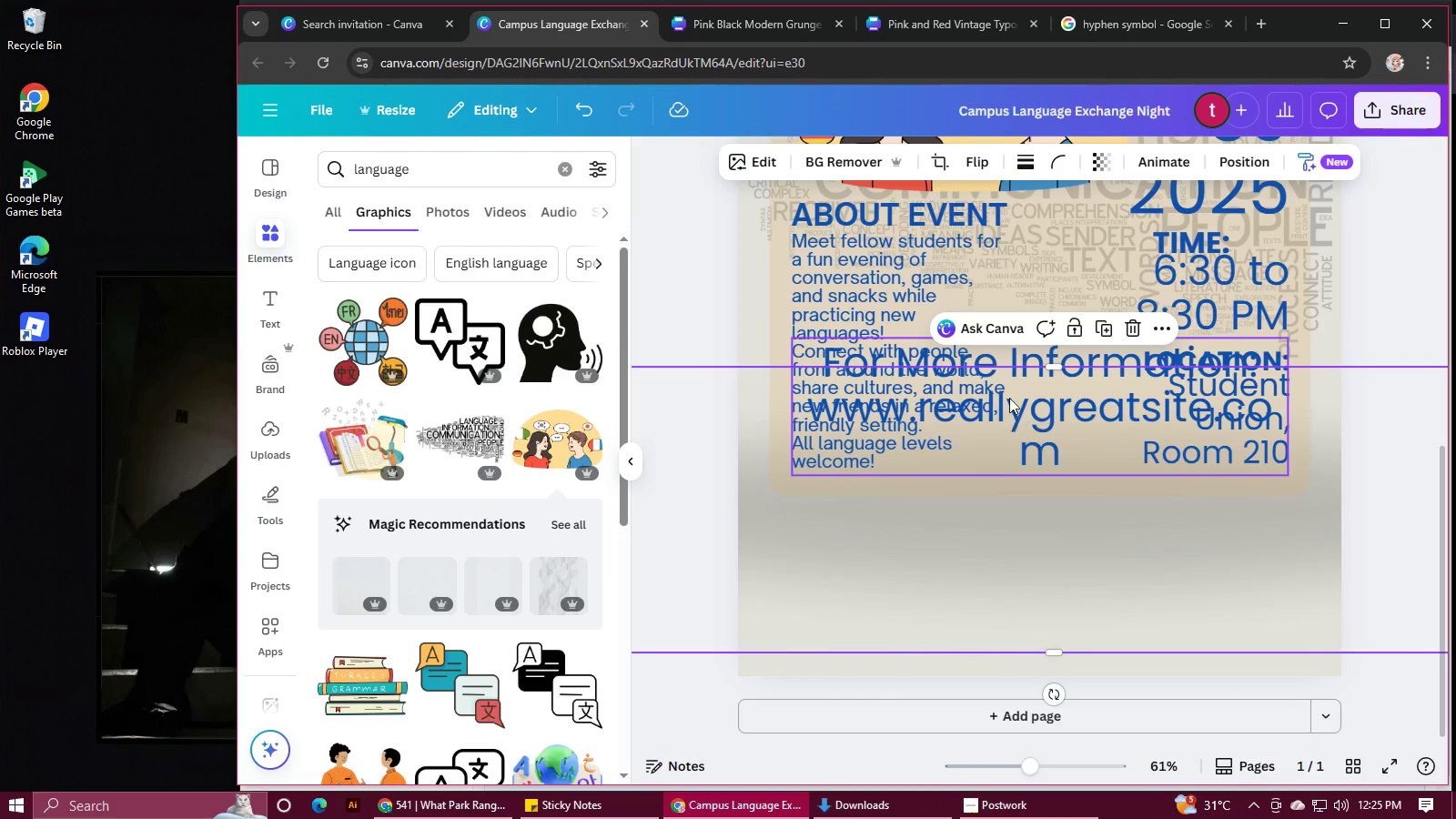 
left_click_drag(start_coordinate=[1004, 385], to_coordinate=[1006, 463])
 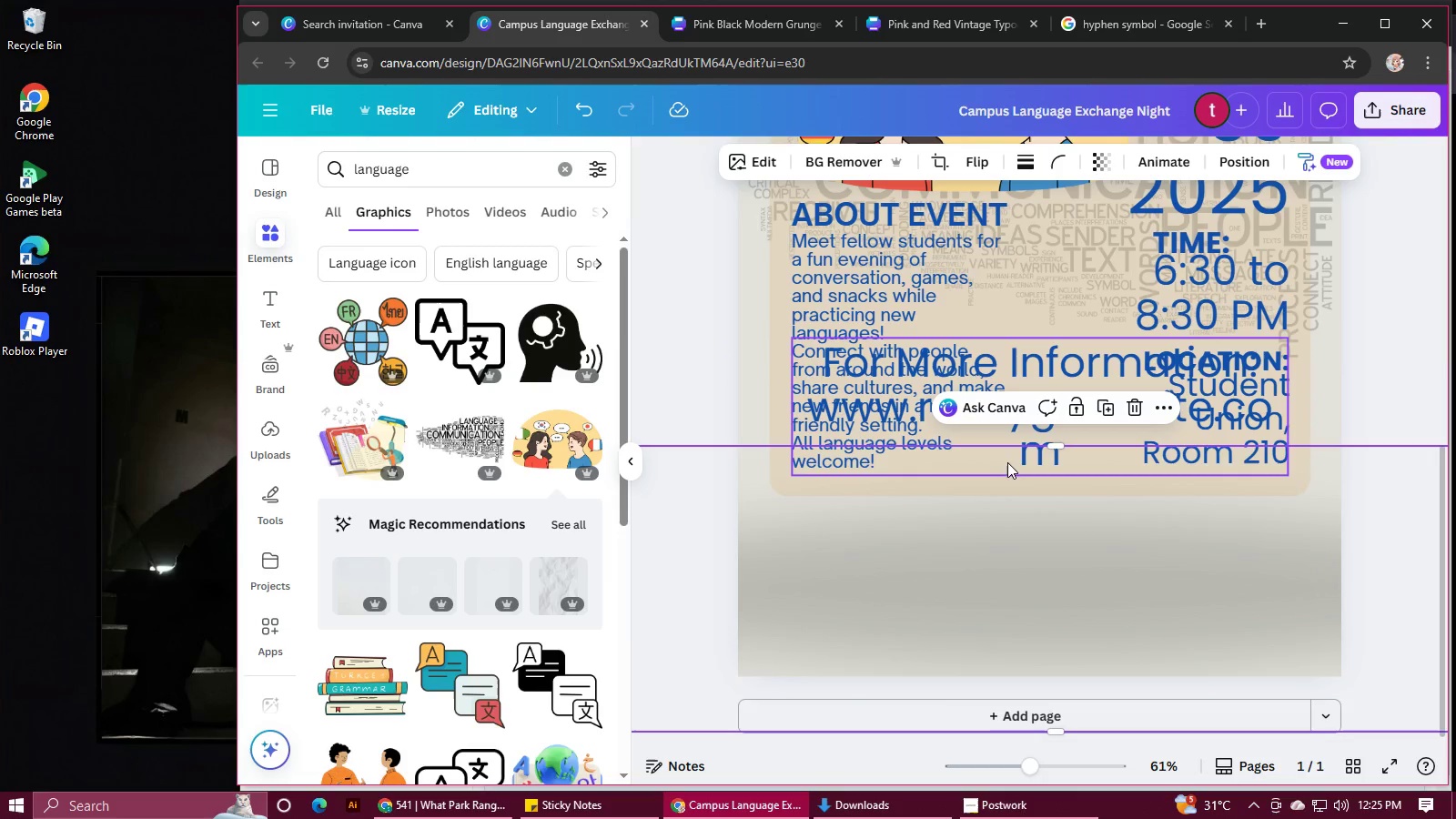 
key(Control+Z)
 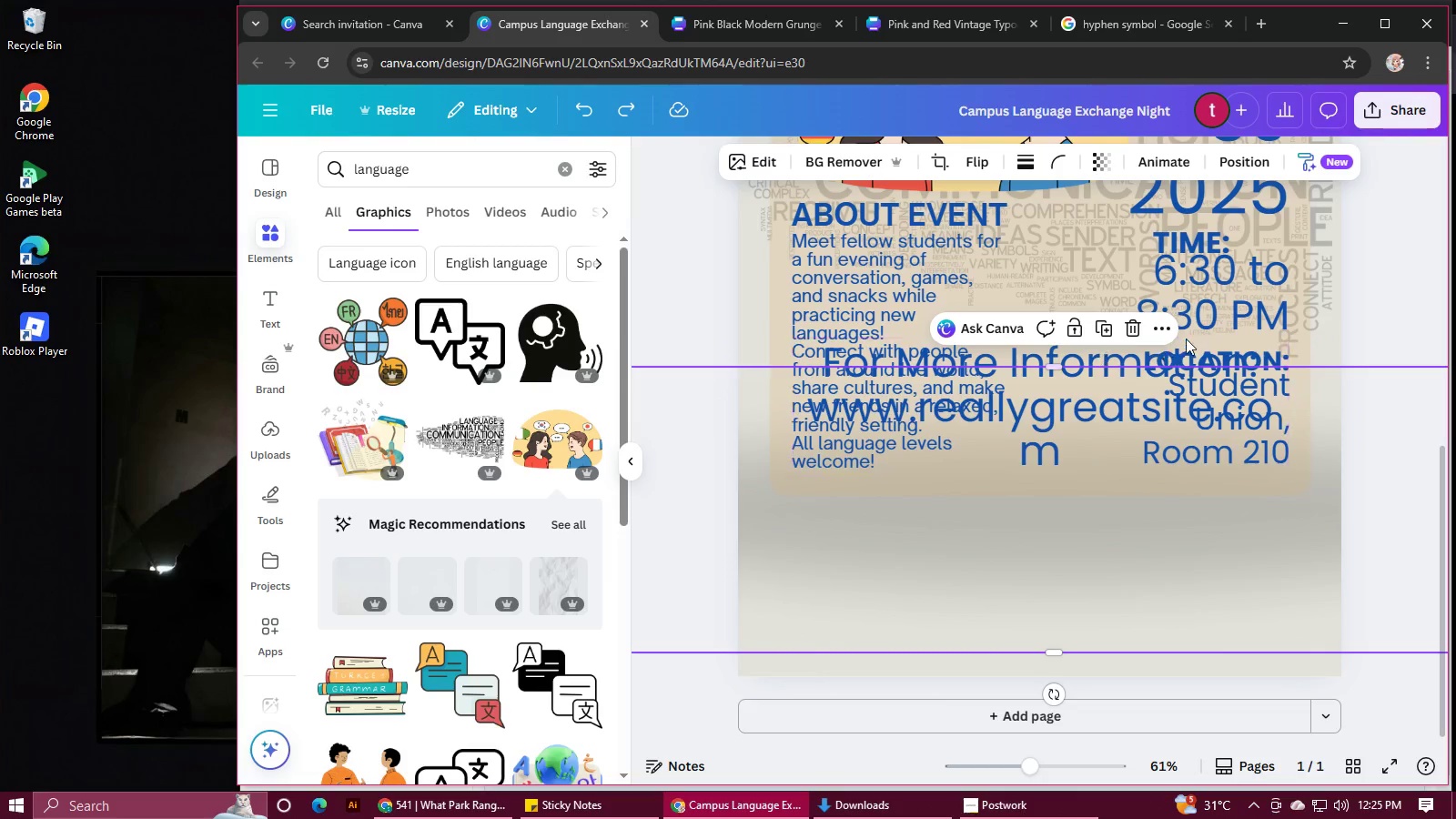 
left_click([1188, 336])
 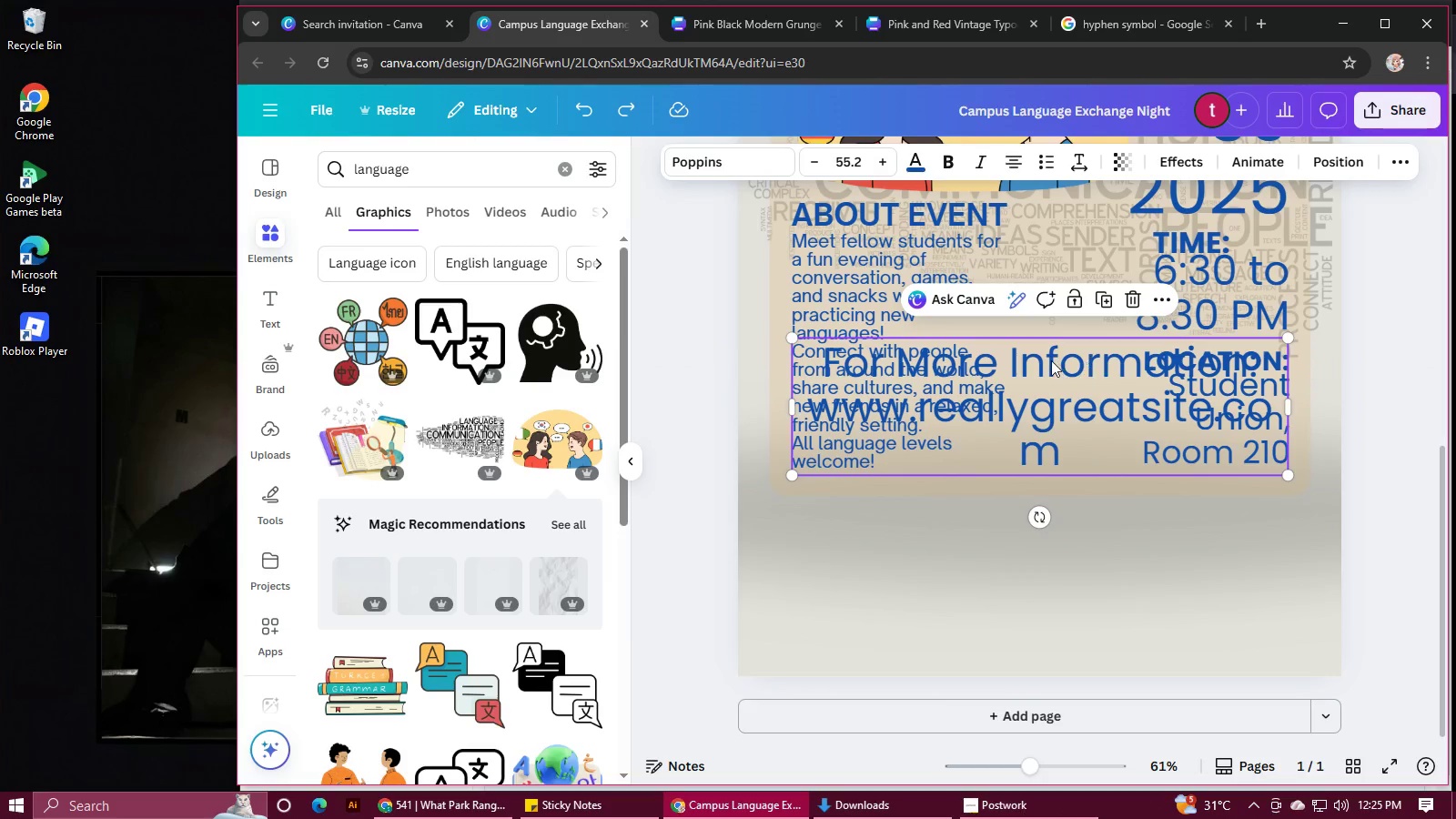 
left_click_drag(start_coordinate=[1051, 359], to_coordinate=[1036, 519])
 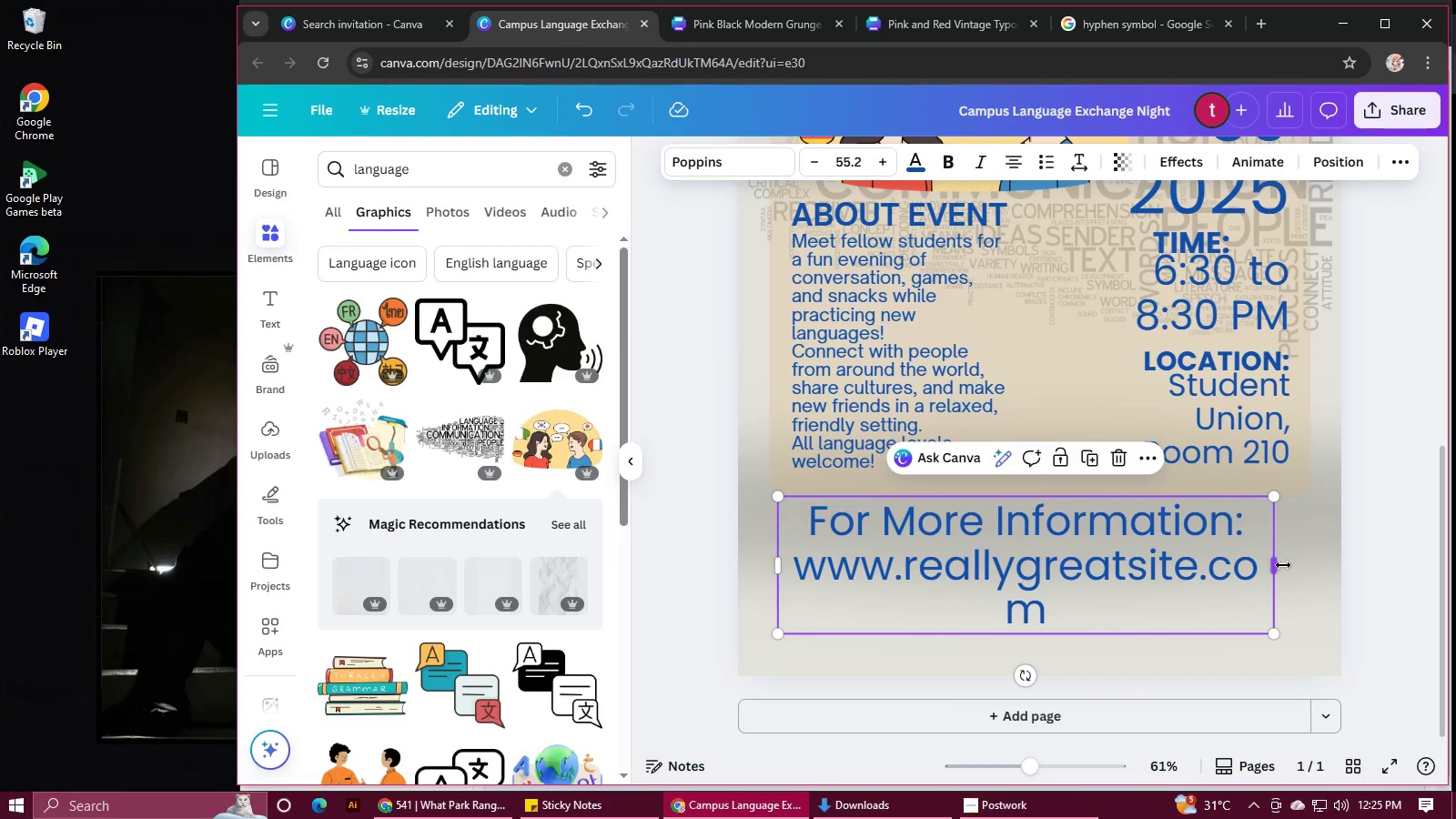 
left_click_drag(start_coordinate=[1278, 567], to_coordinate=[1314, 573])
 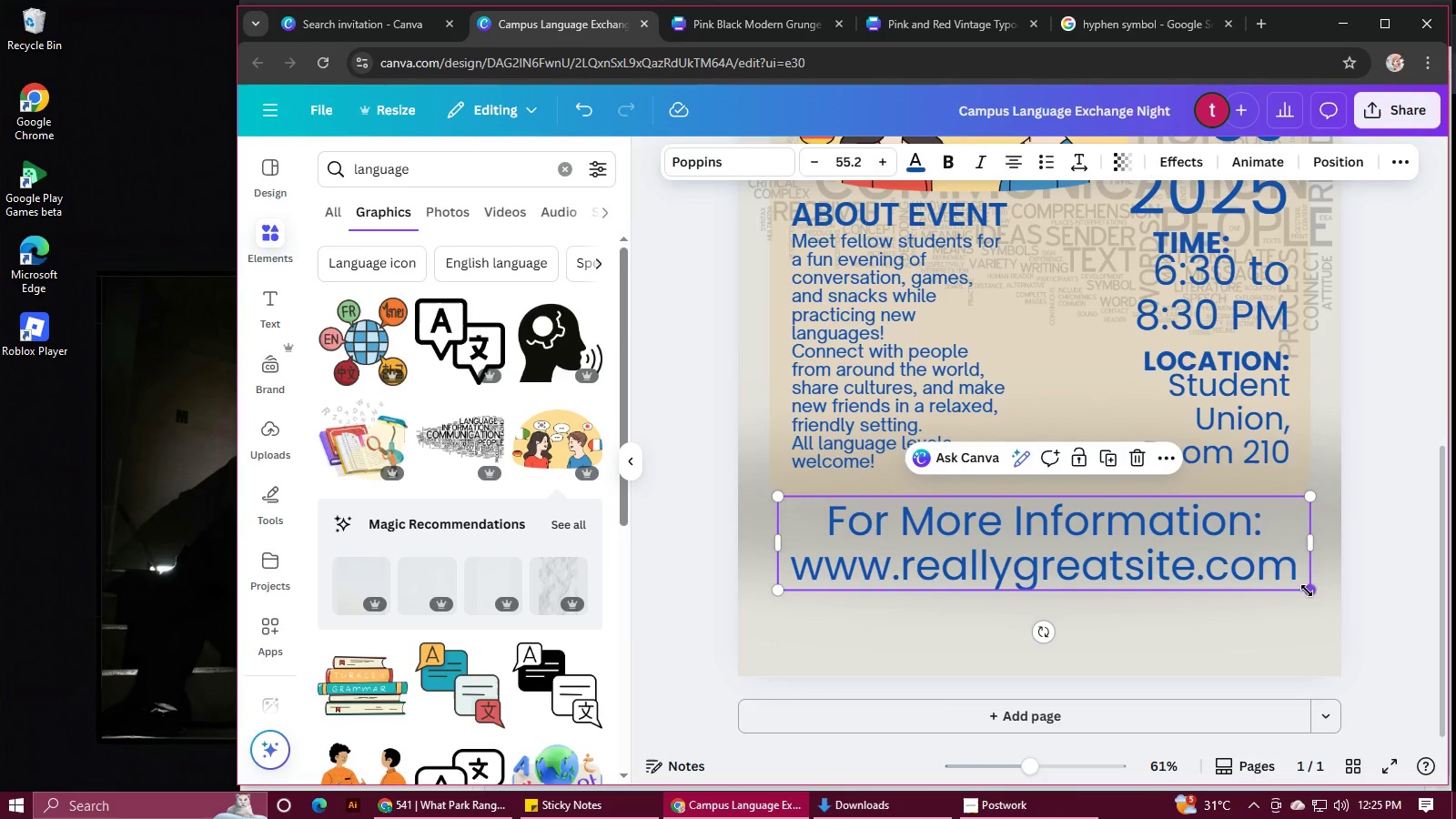 
left_click_drag(start_coordinate=[1308, 589], to_coordinate=[1099, 565])
 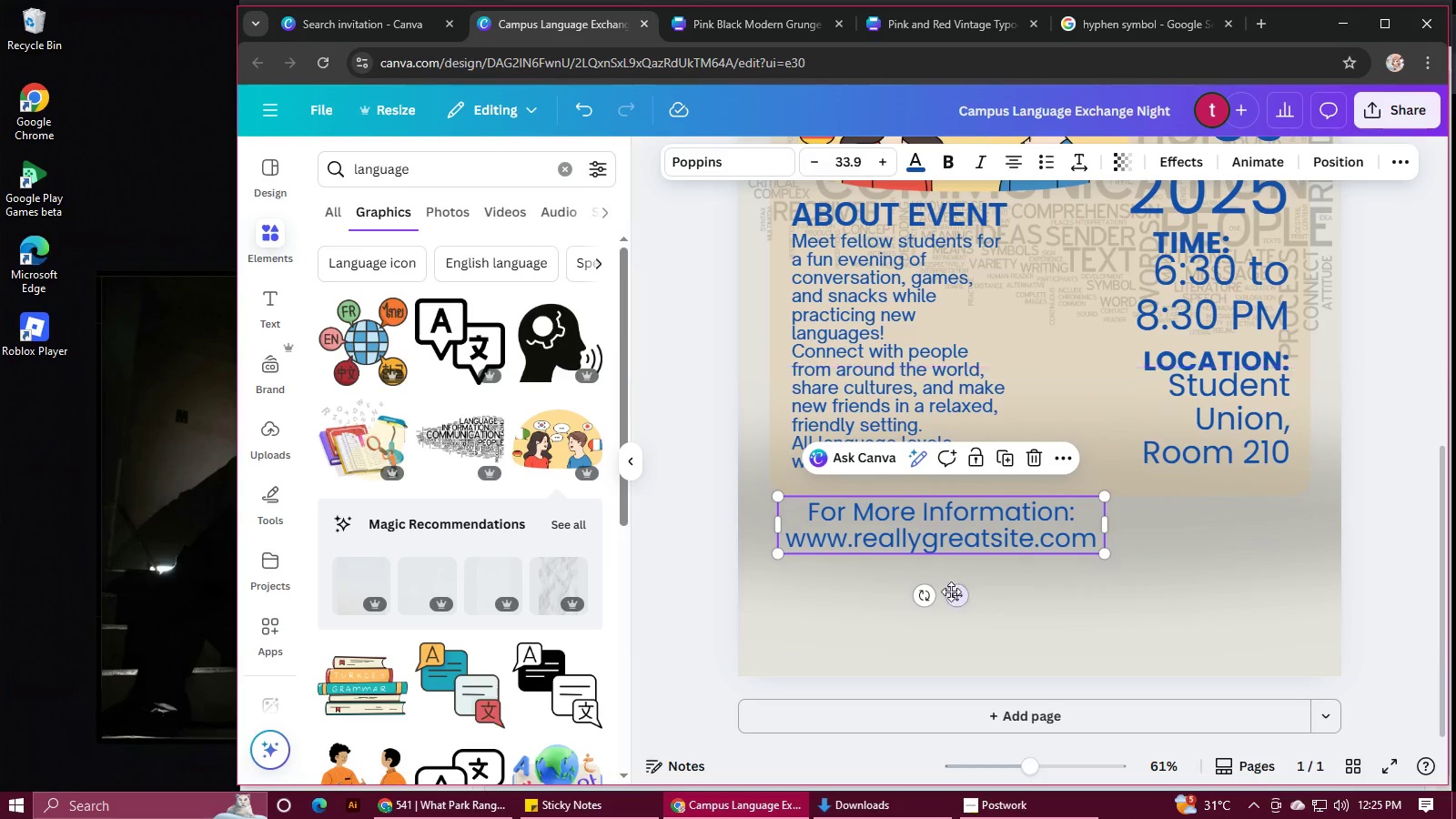 
left_click_drag(start_coordinate=[947, 595], to_coordinate=[1148, 669])
 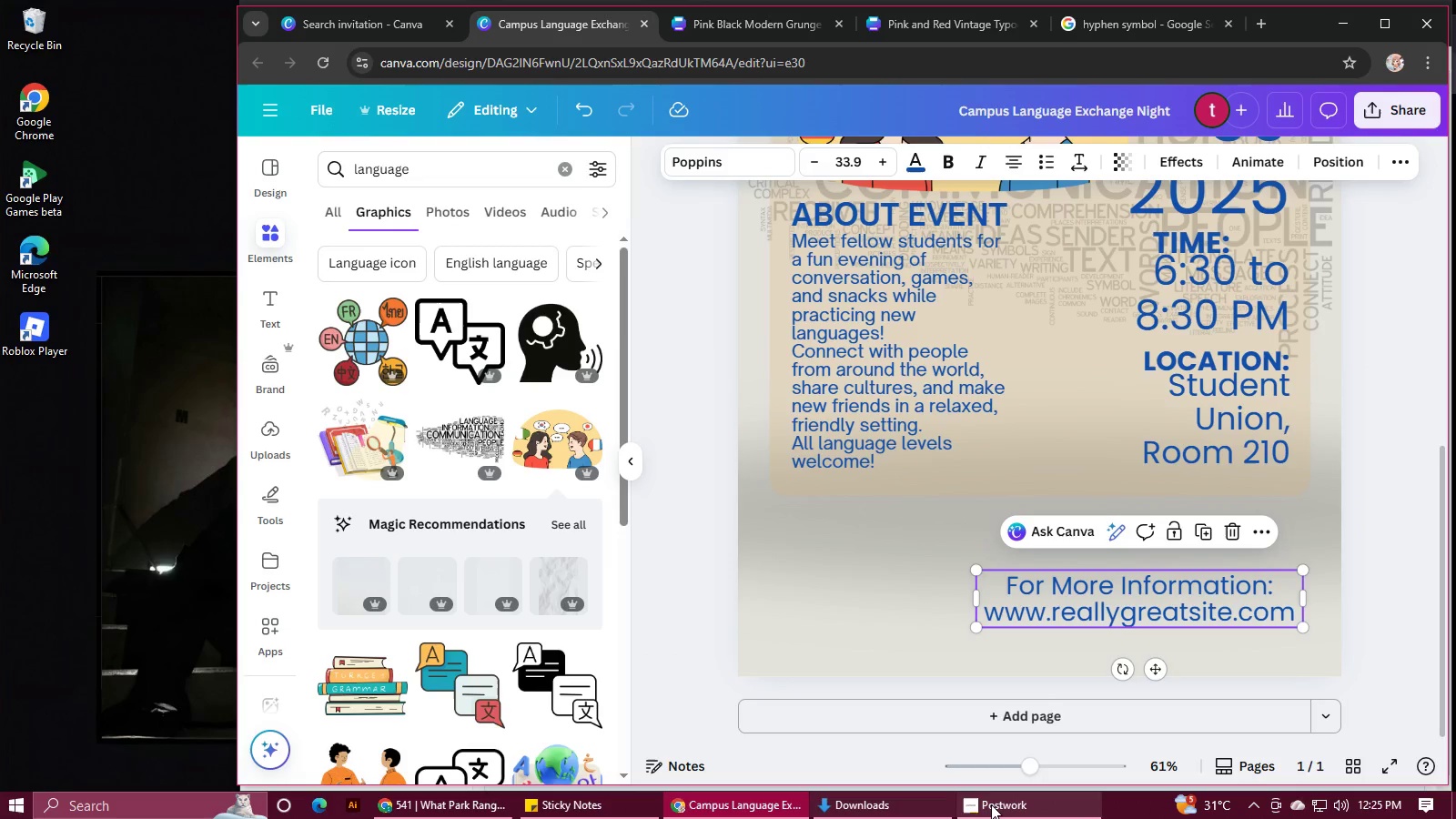 
left_click([992, 805])